 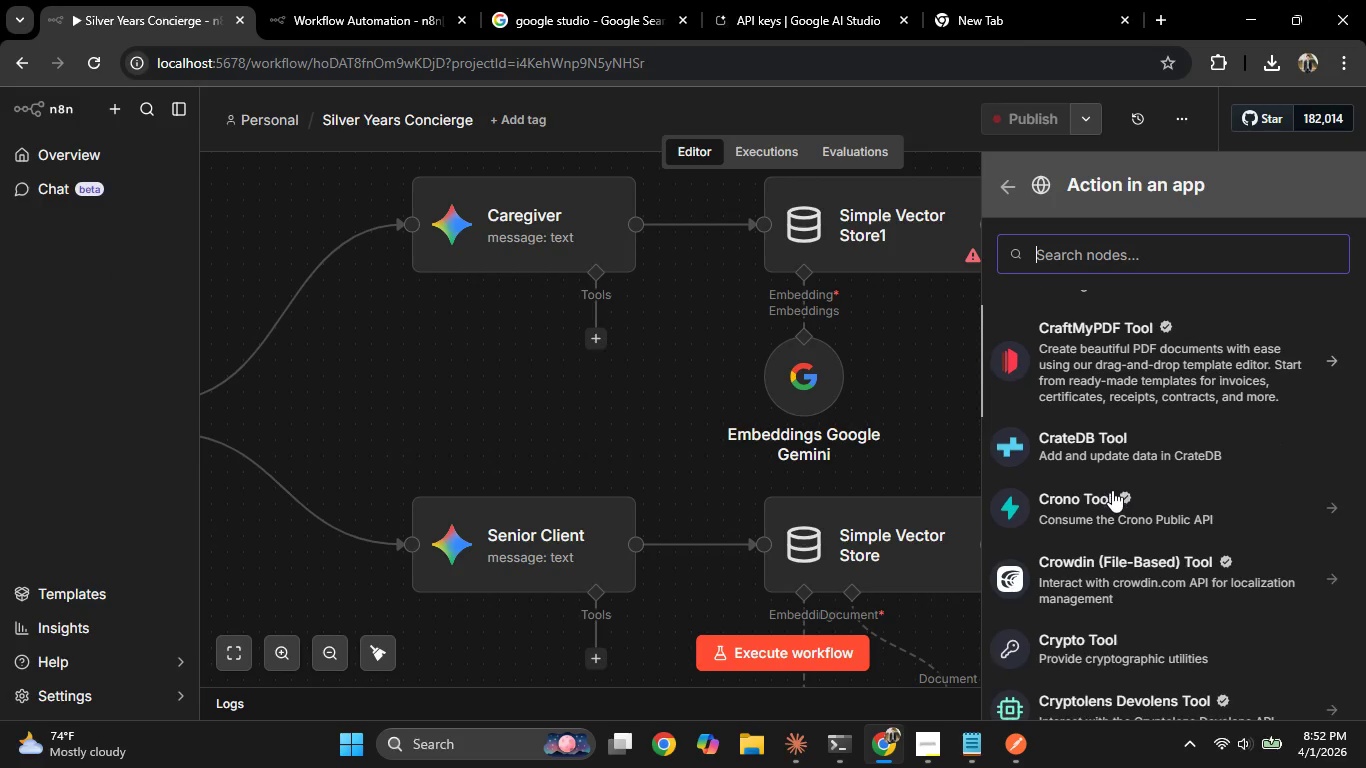 
scroll: coordinate [1109, 488], scroll_direction: down, amount: 20.0
 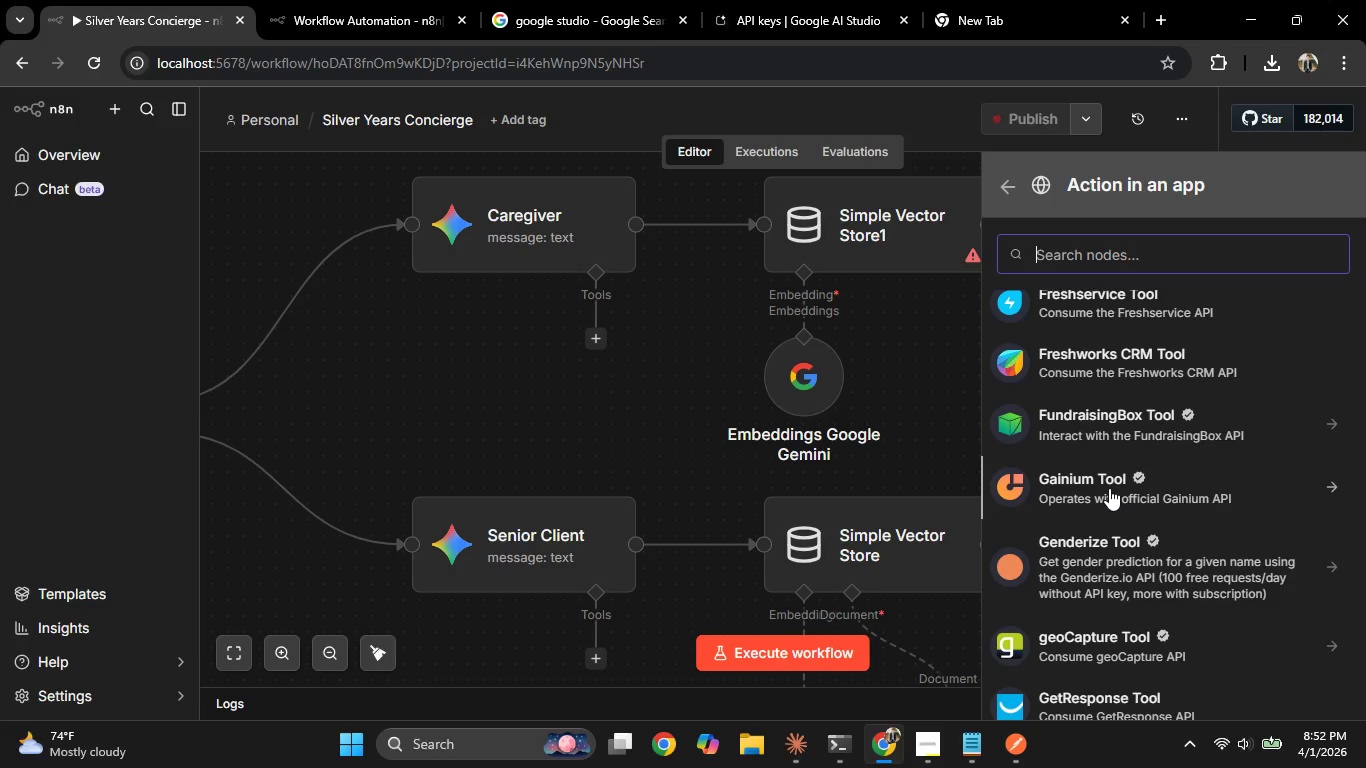 
wait(44.55)
 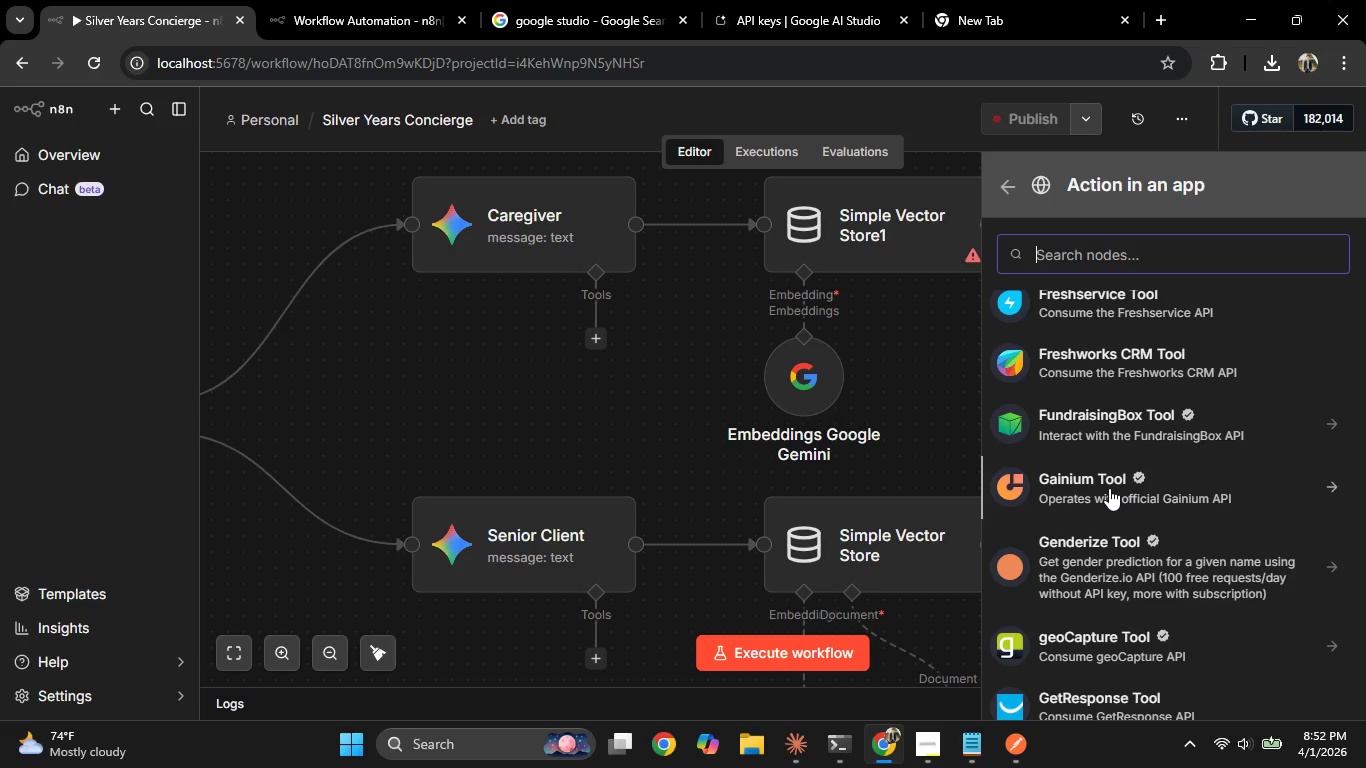 
scroll: coordinate [1141, 477], scroll_direction: down, amount: 6.0
 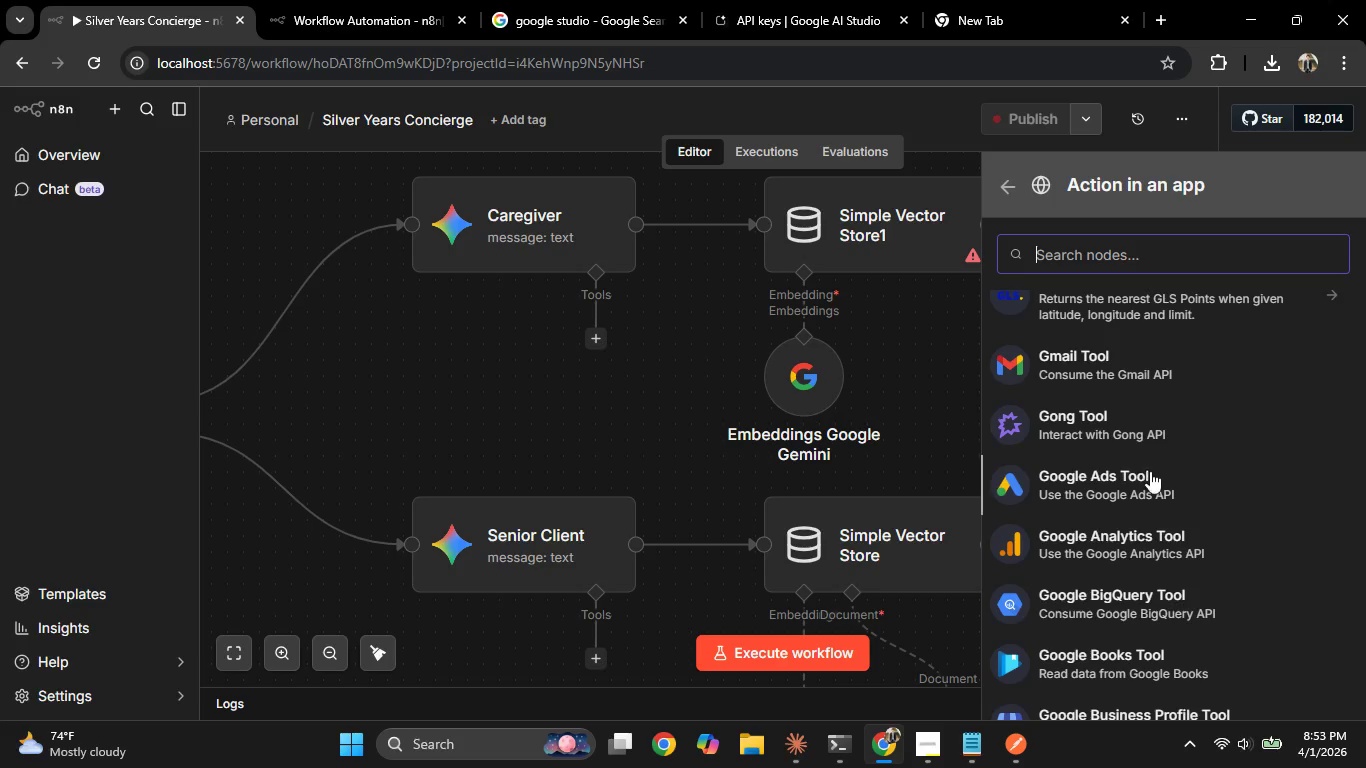 
scroll: coordinate [1149, 471], scroll_direction: down, amount: 15.0
 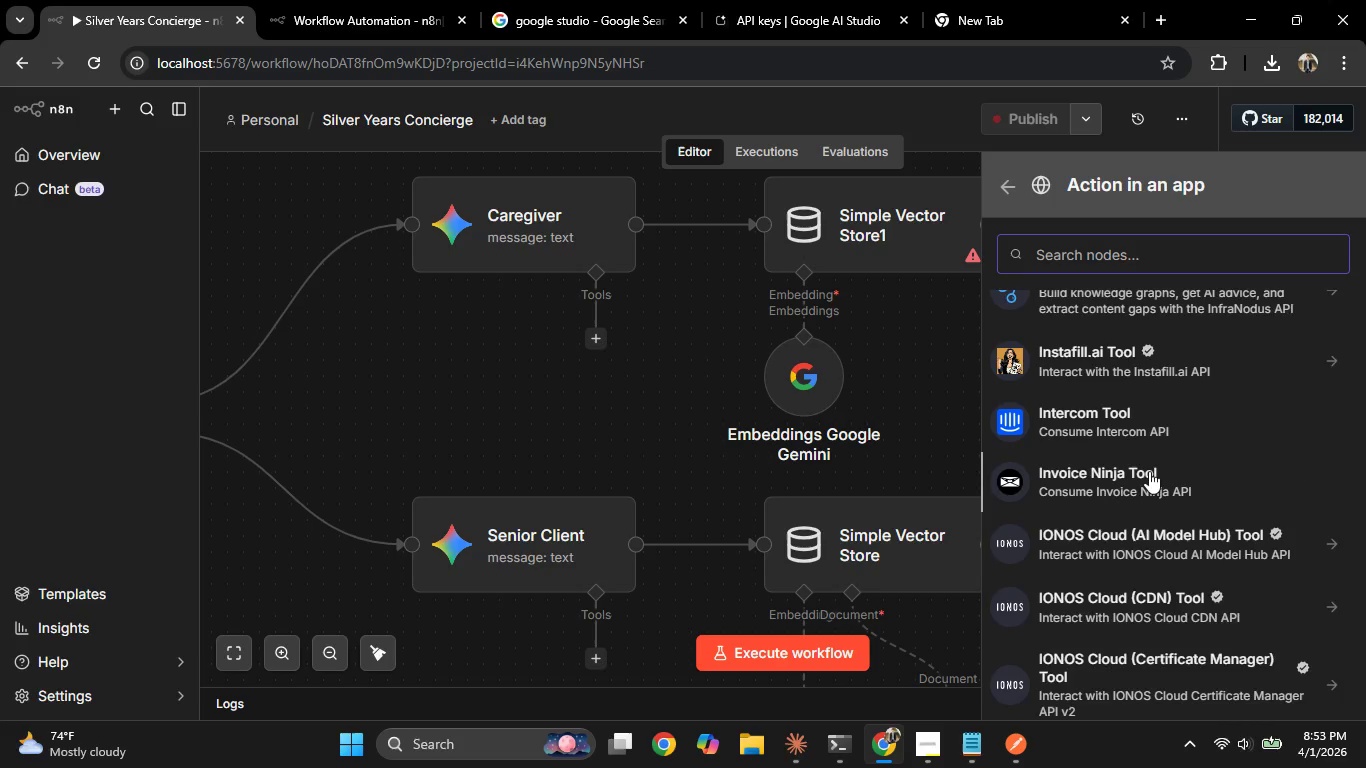 
scroll: coordinate [1149, 471], scroll_direction: up, amount: 1.0
 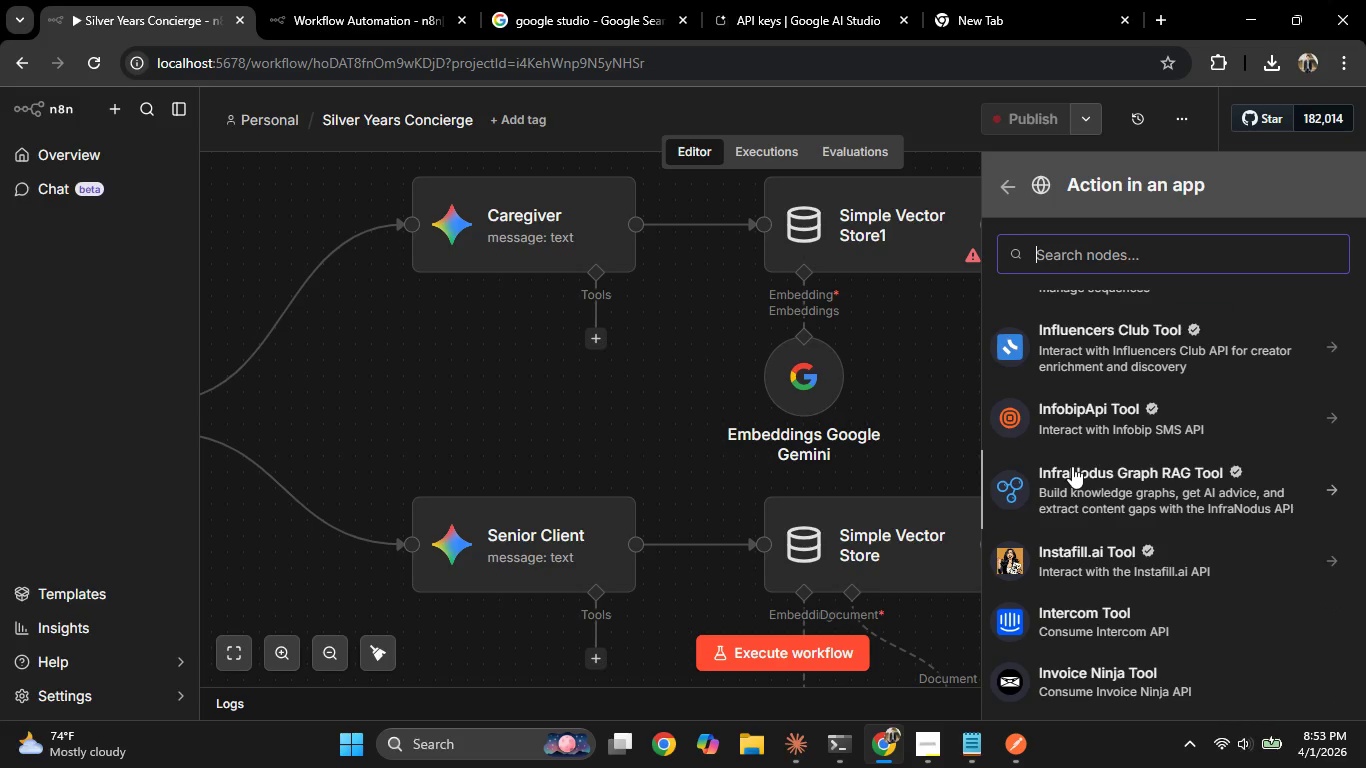 
scroll: coordinate [1132, 478], scroll_direction: down, amount: 50.0
 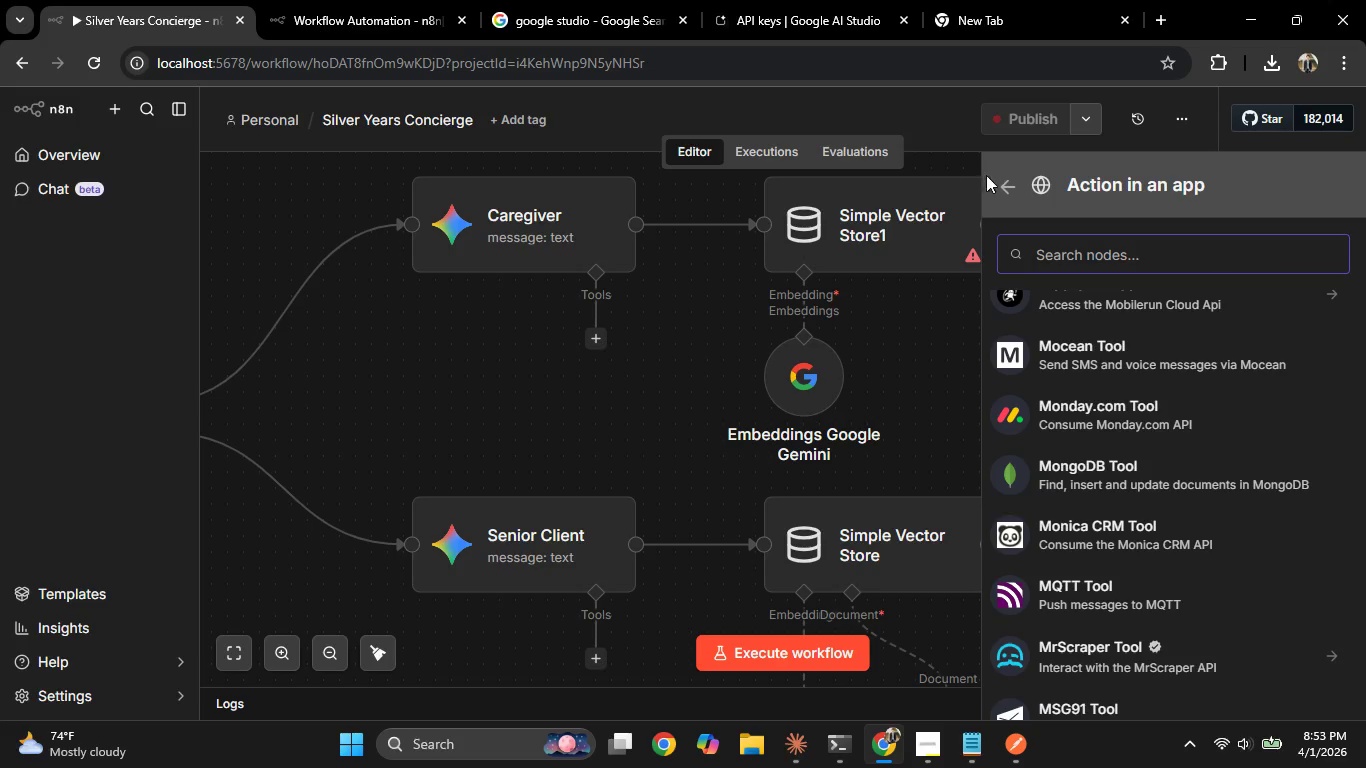 
left_click([1004, 187])
 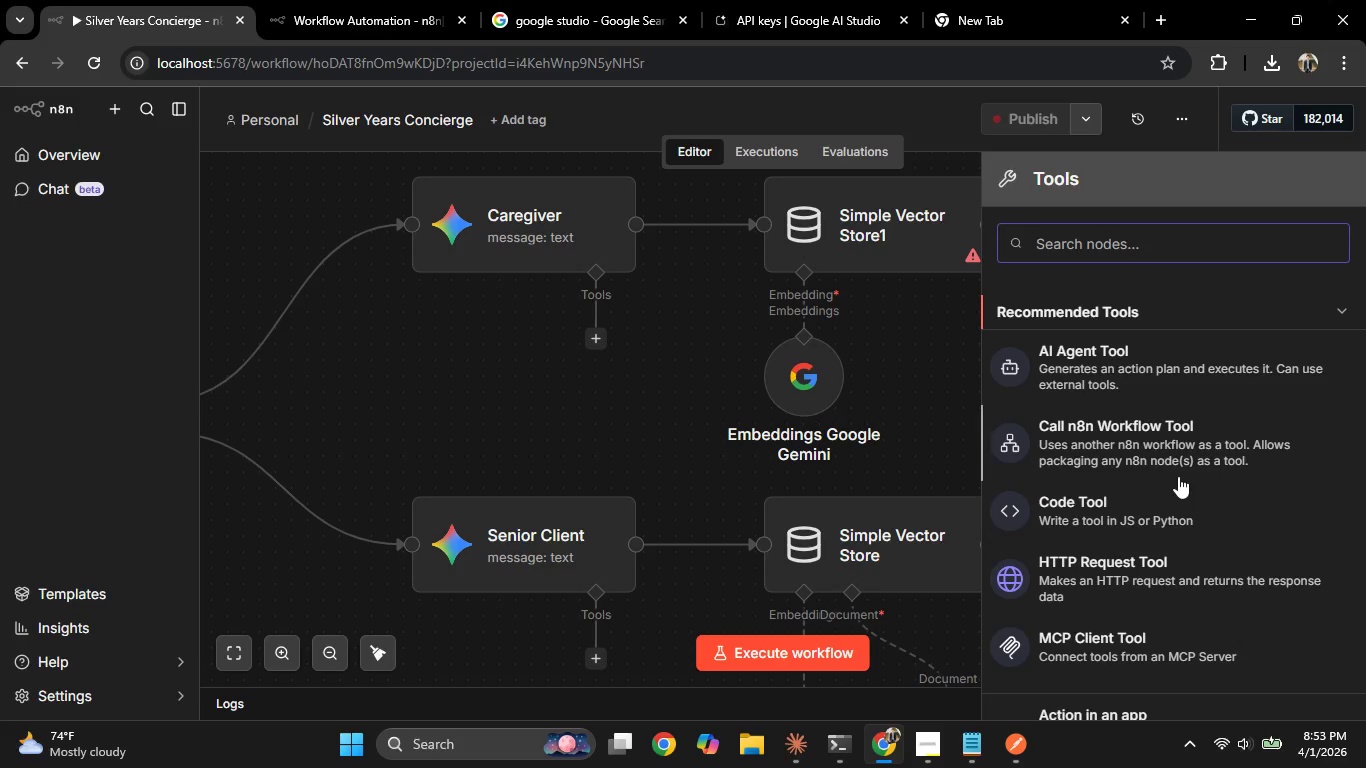 
scroll: coordinate [1204, 528], scroll_direction: down, amount: 3.0
 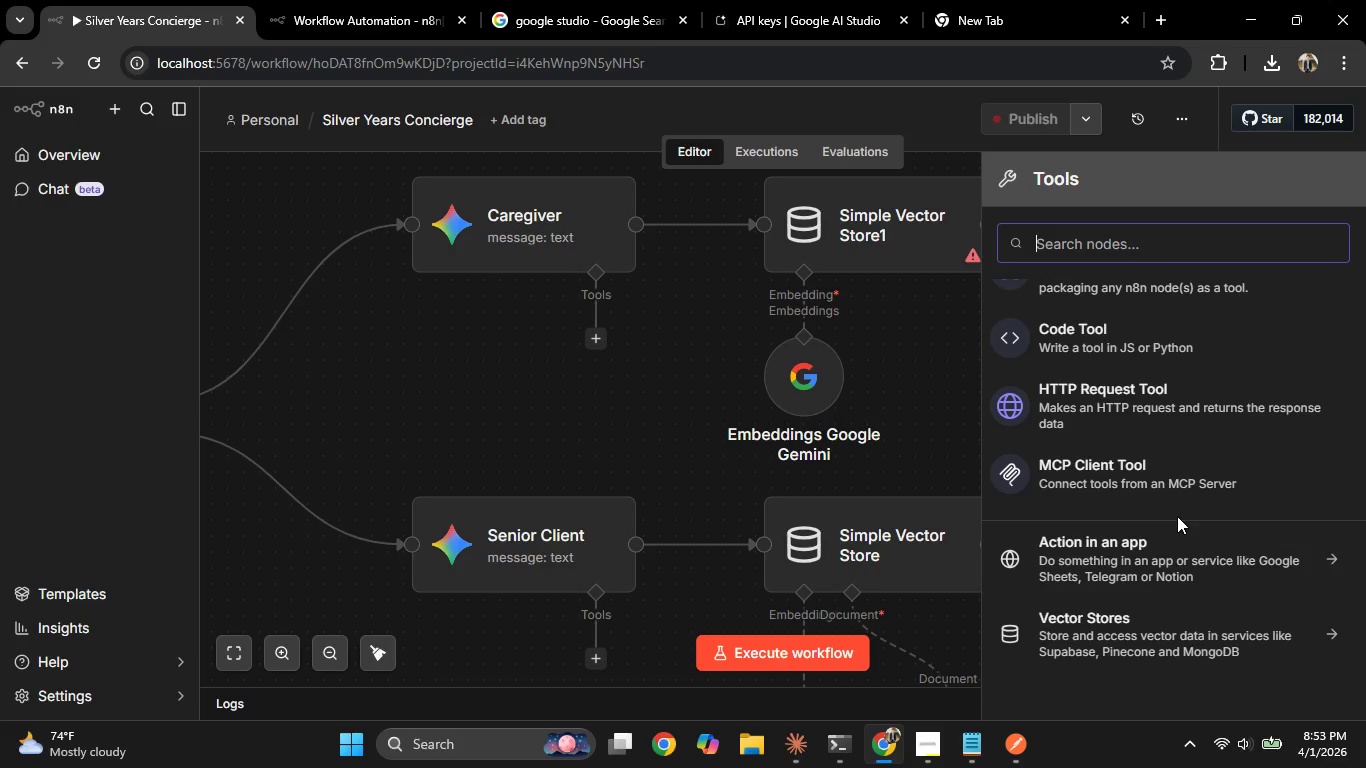 
scroll: coordinate [1177, 516], scroll_direction: none, amount: 0.0
 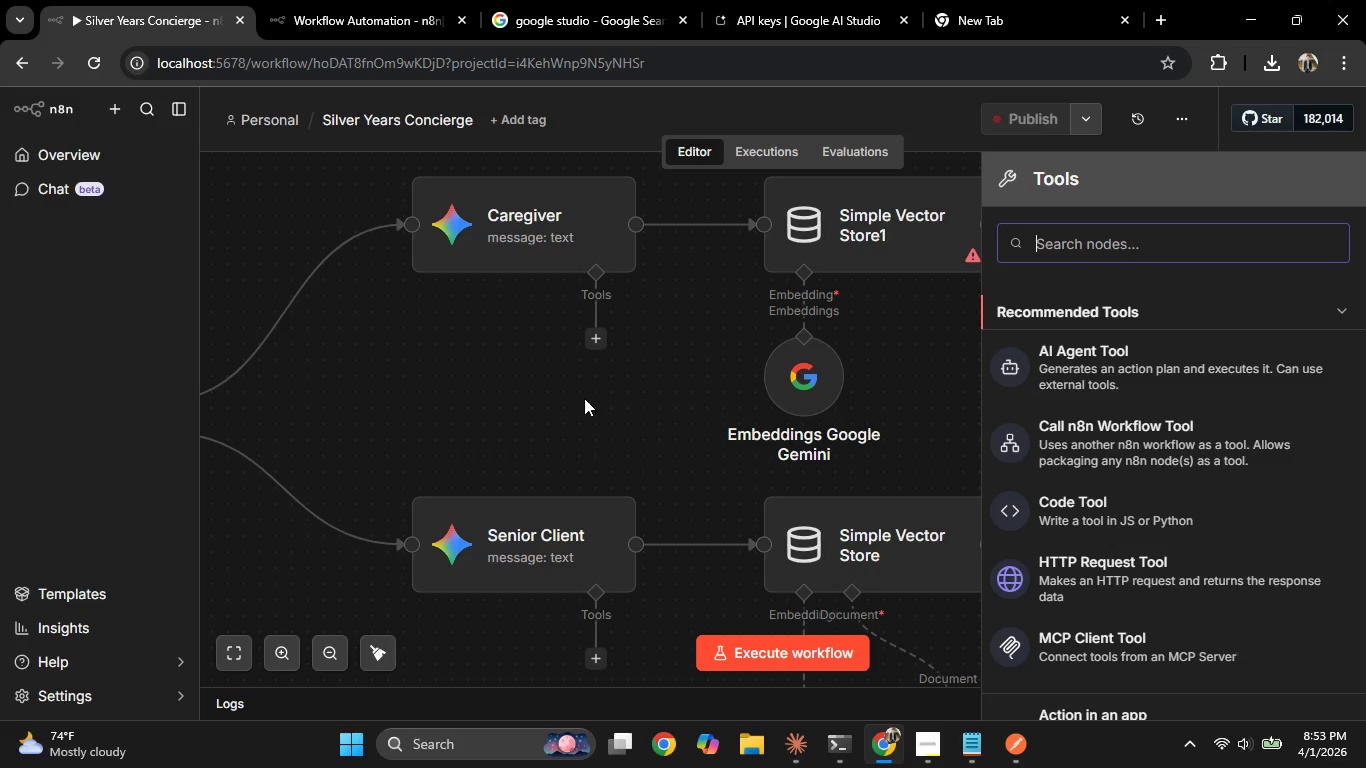 
left_click([579, 407])
 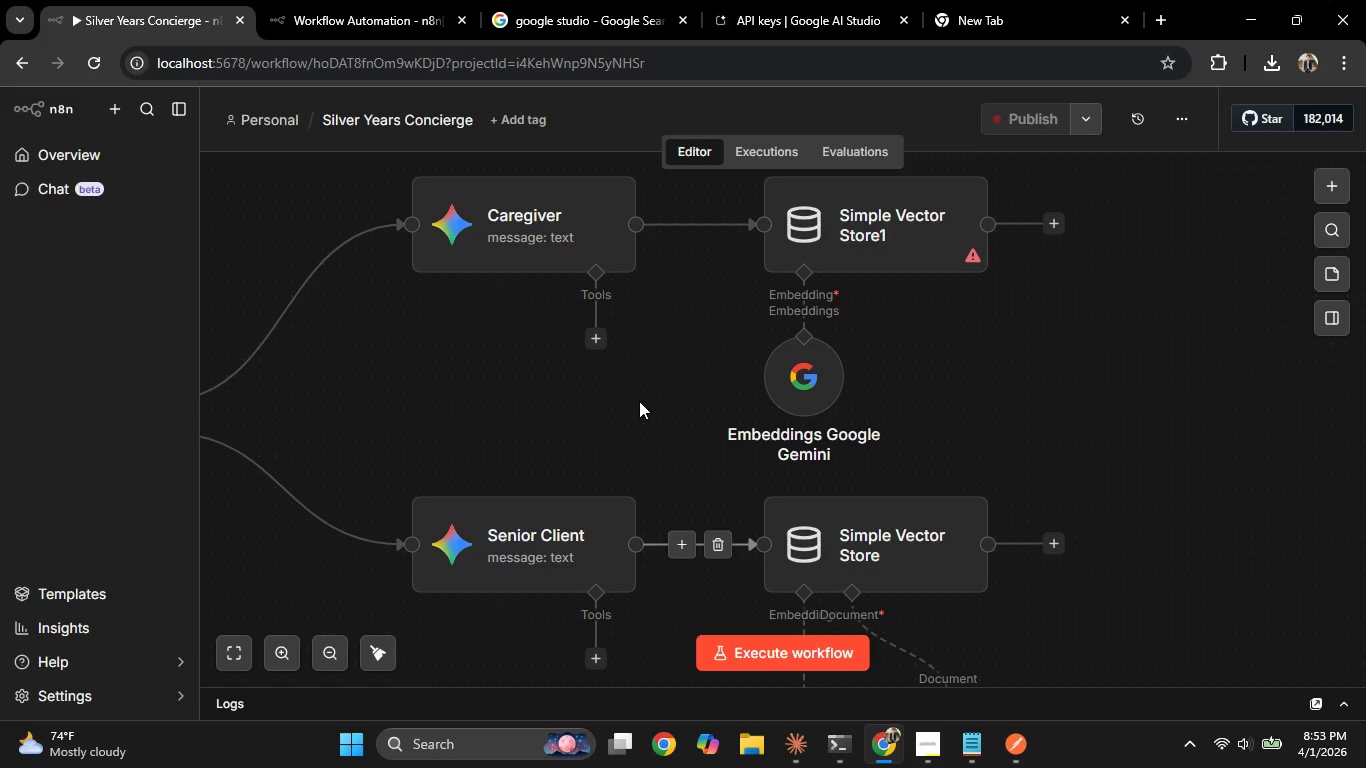 
left_click([639, 401])
 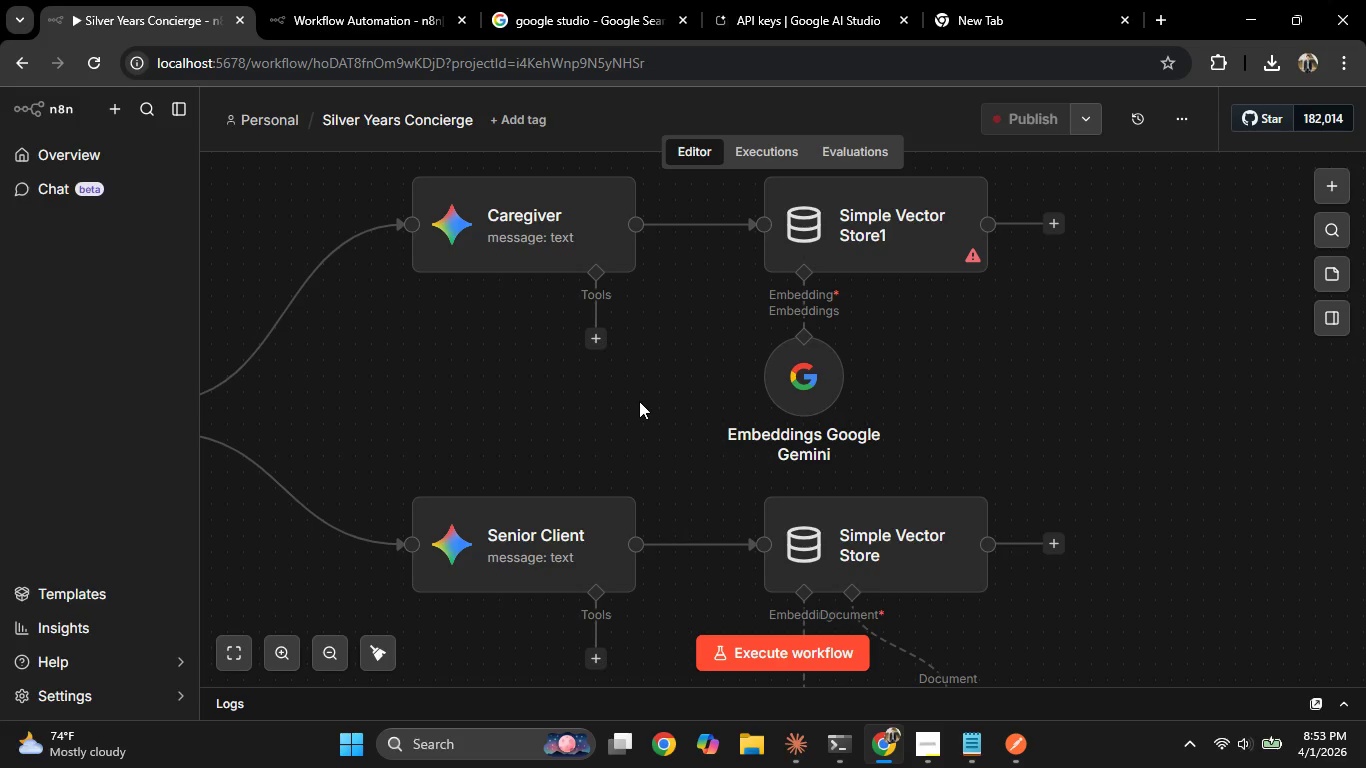 
hold_key(key=Space, duration=1.41)
 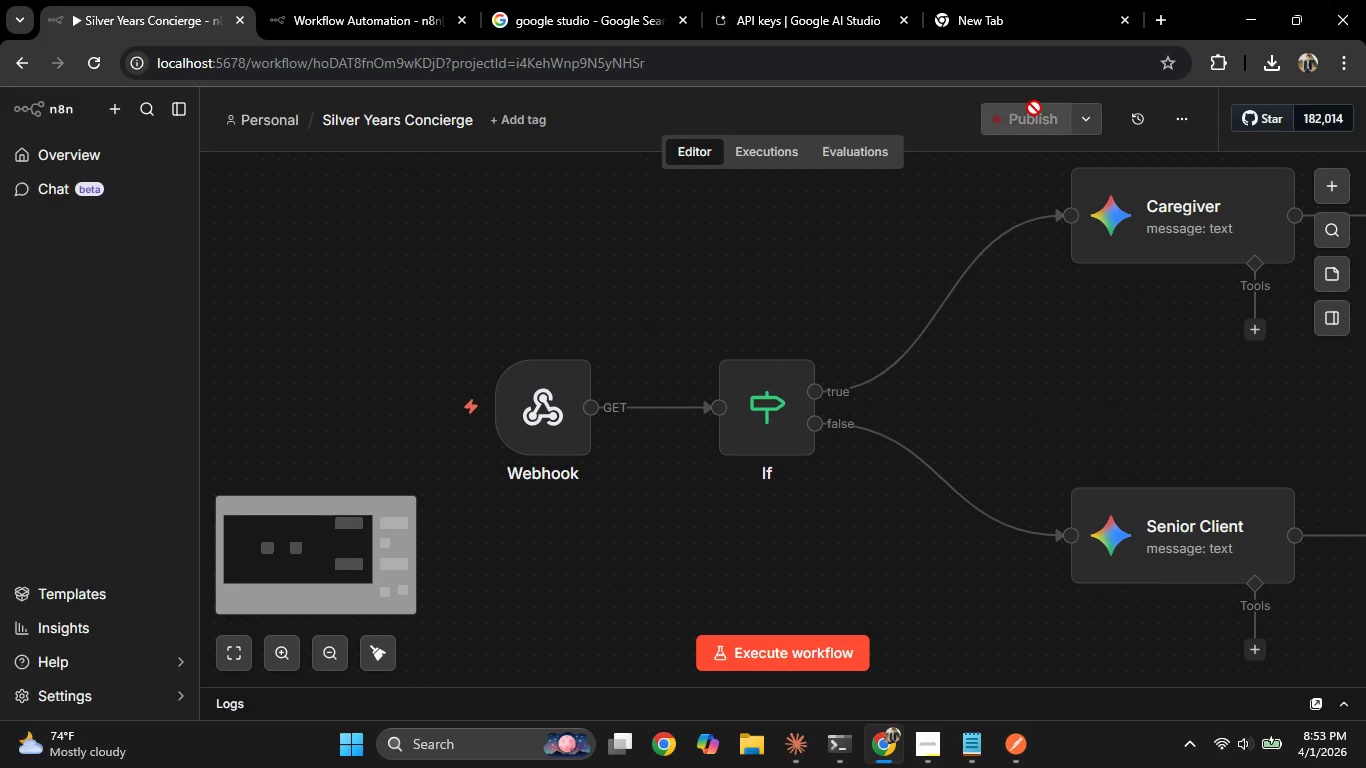 
left_click_drag(start_coordinate=[639, 401], to_coordinate=[1298, 392])
 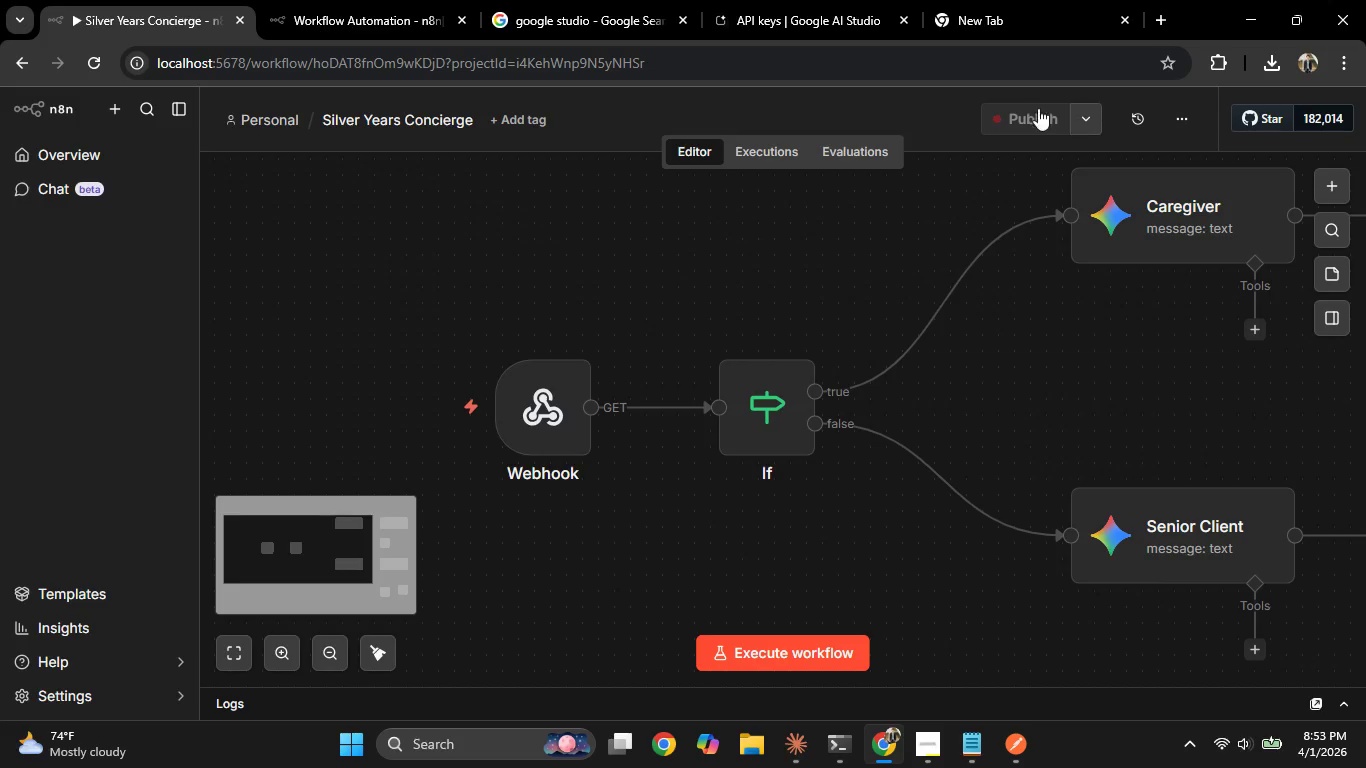 
left_click([1034, 108])
 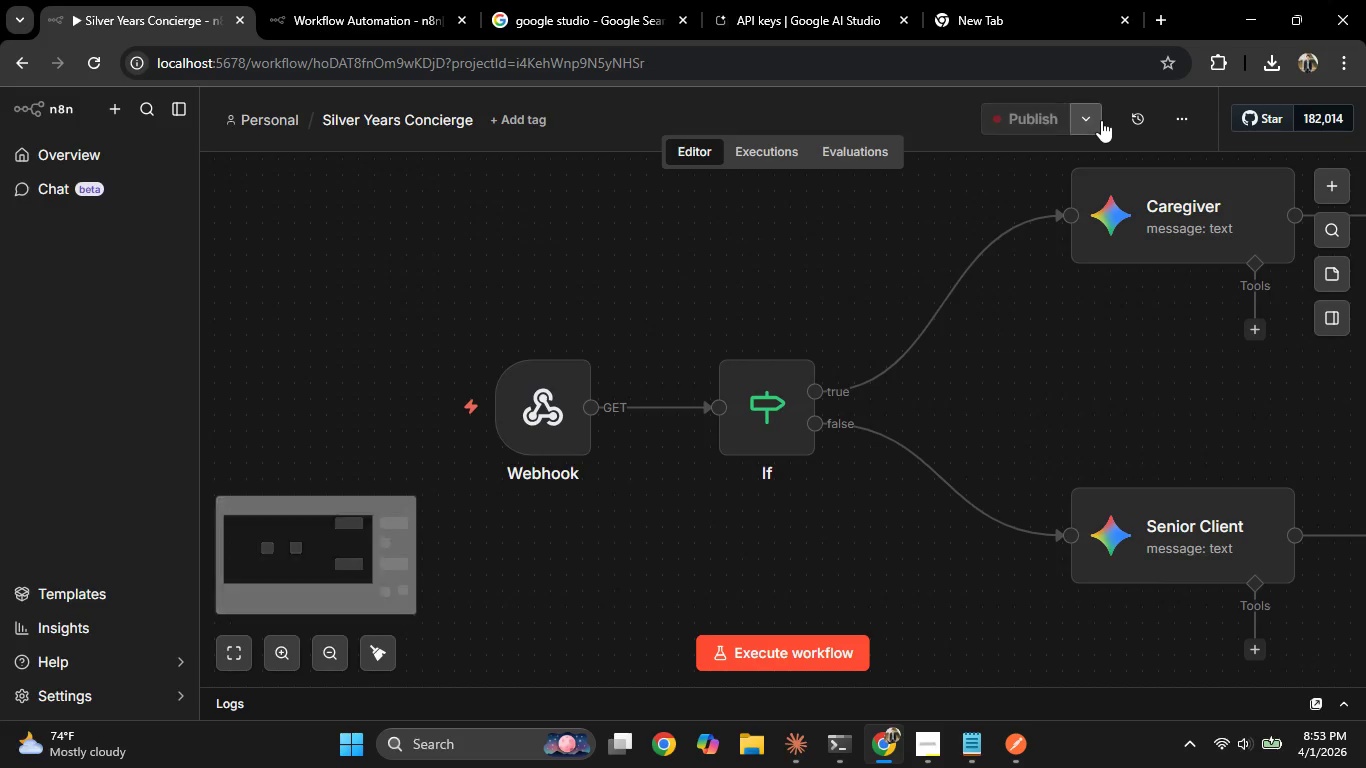 
left_click([1083, 120])
 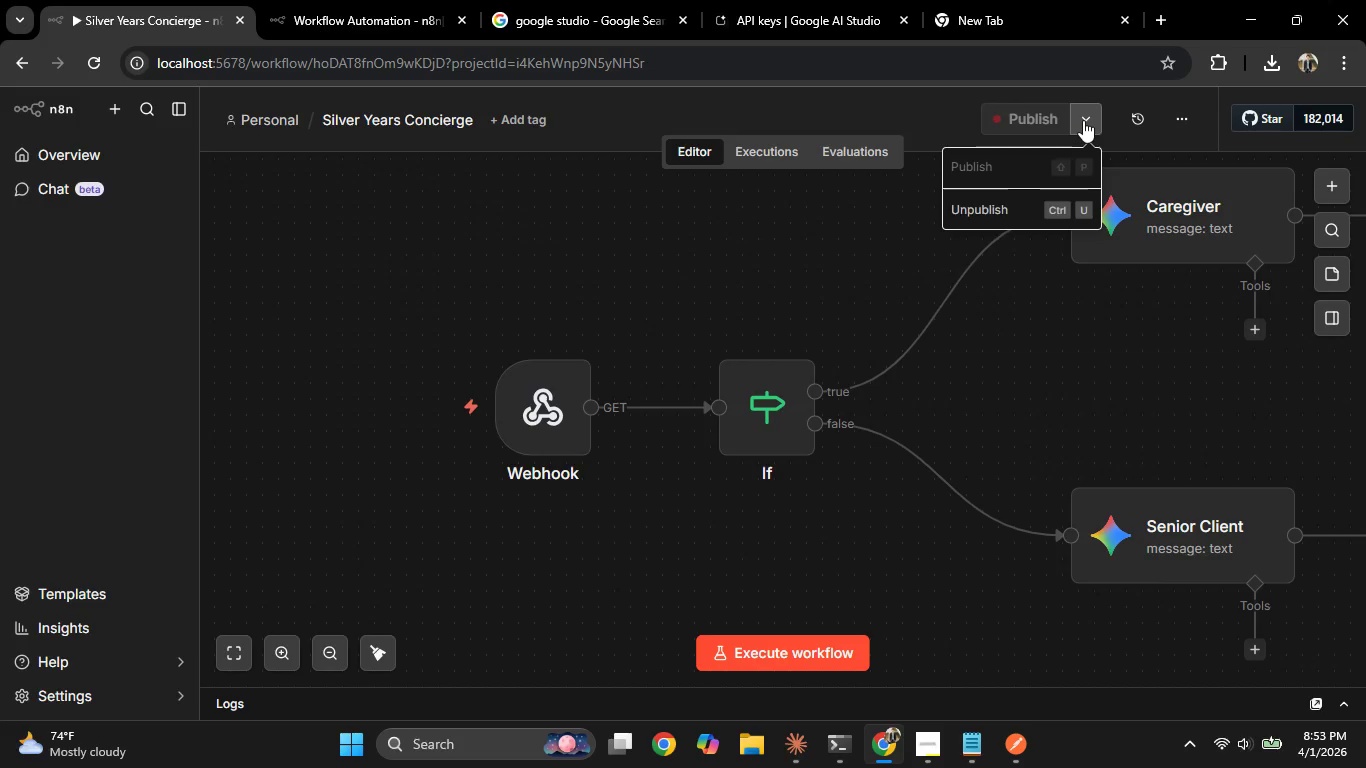 
left_click([1083, 120])
 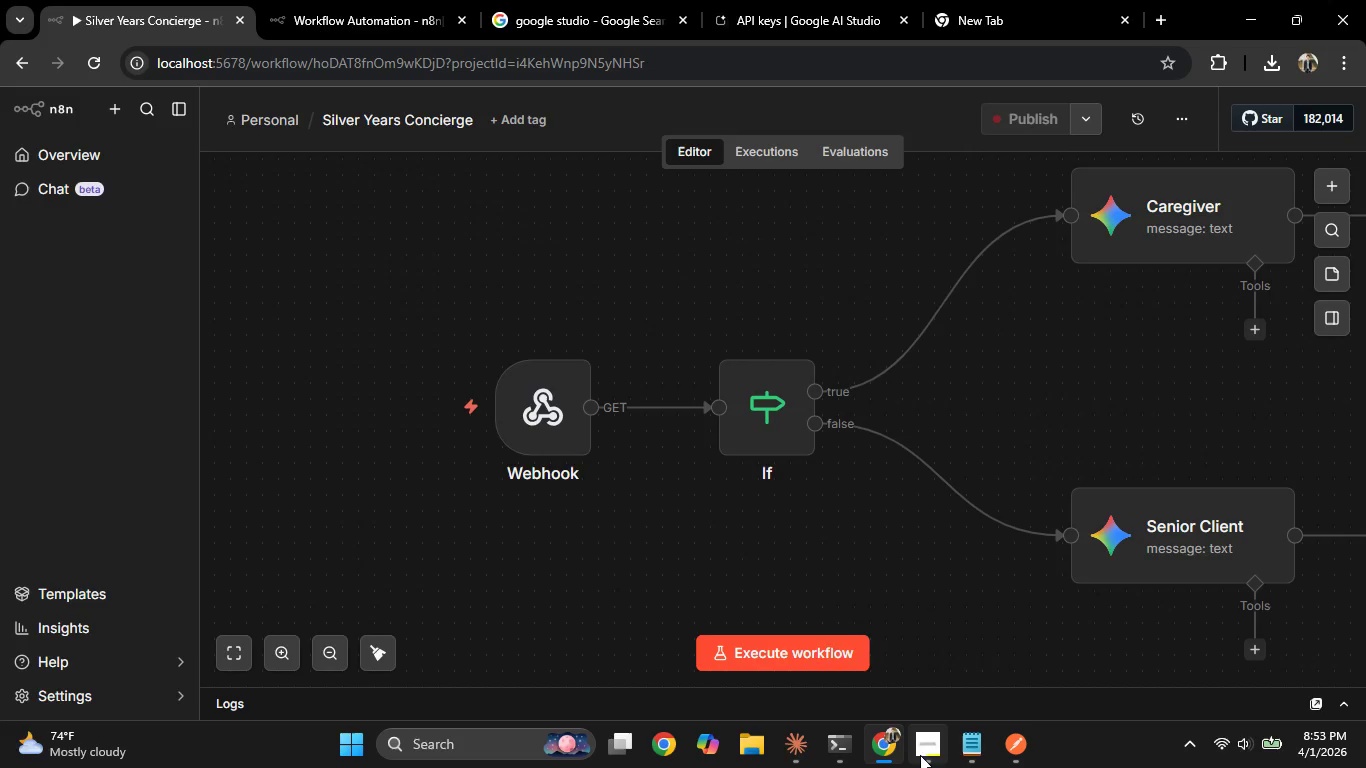 
left_click([923, 755])